 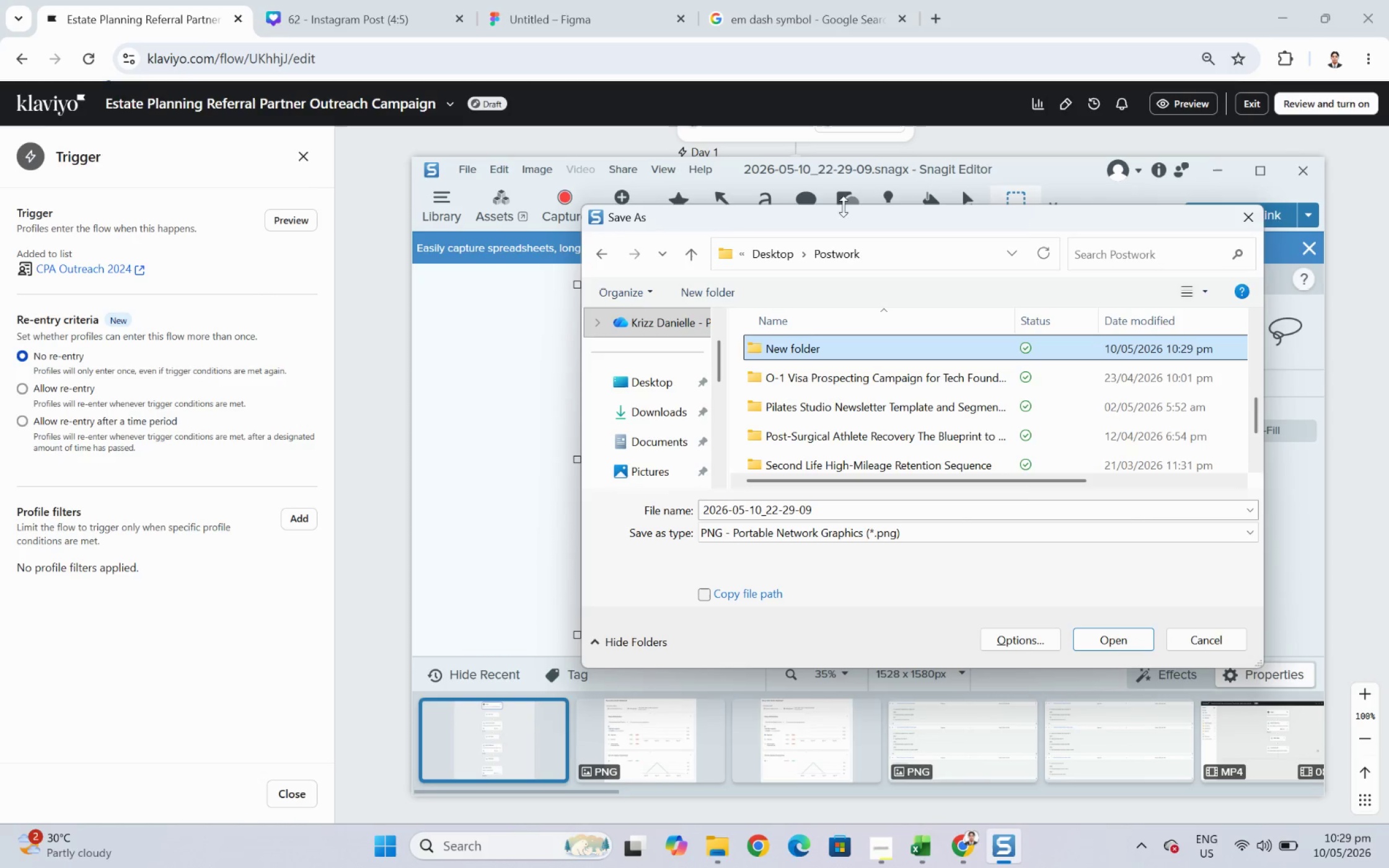 
left_click([803, 349])
 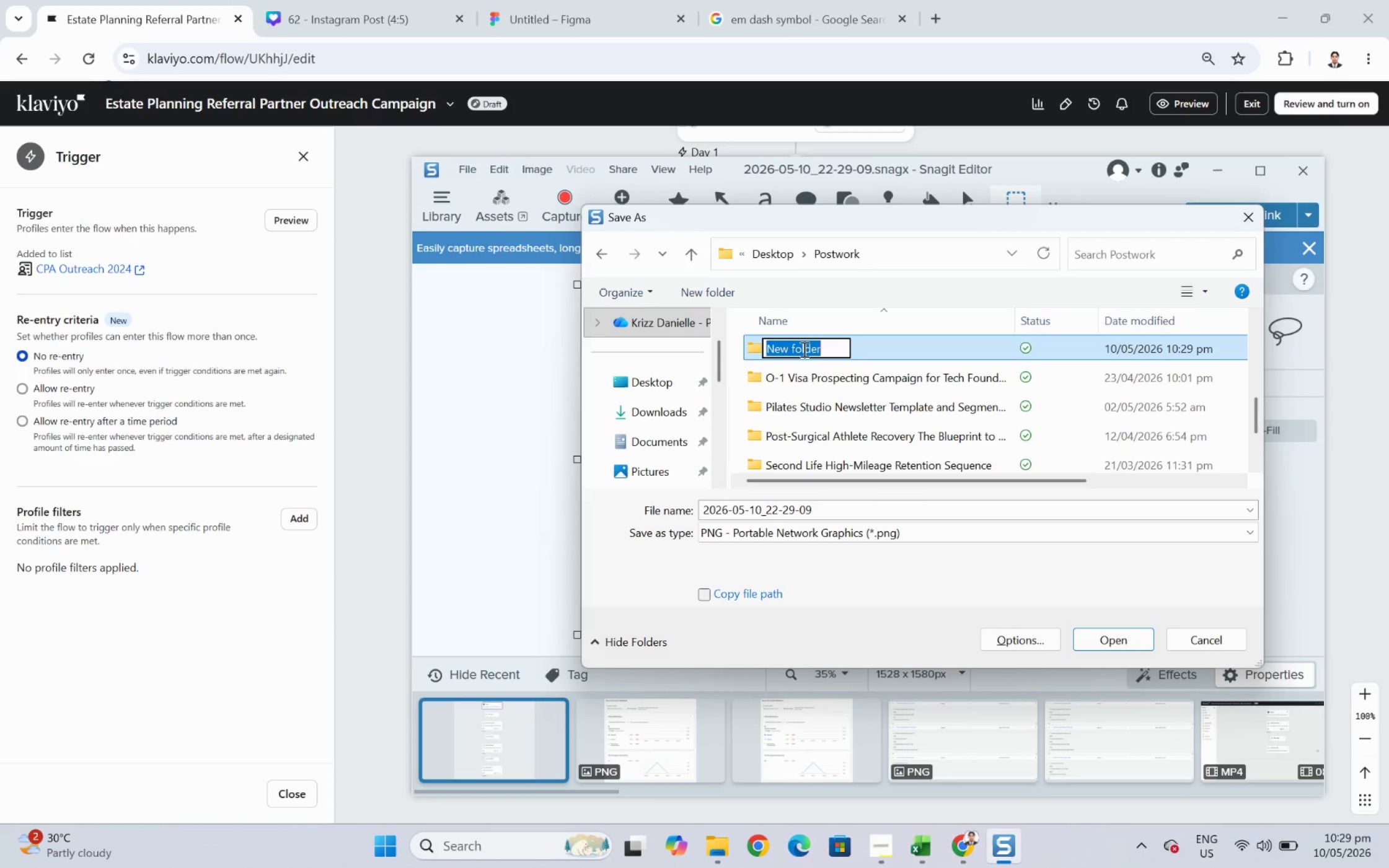 
key(F2)
 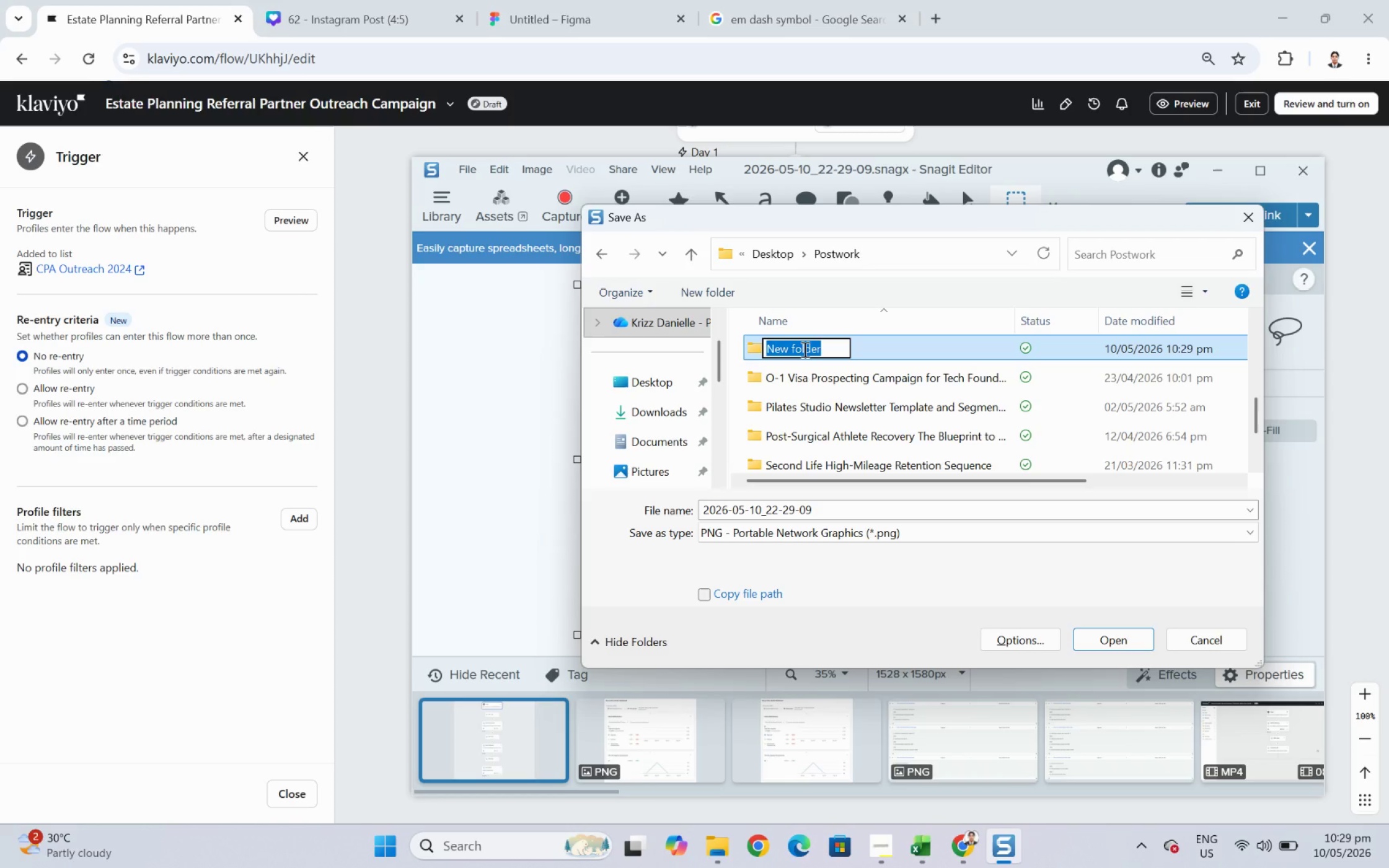 
key(Control+V)
 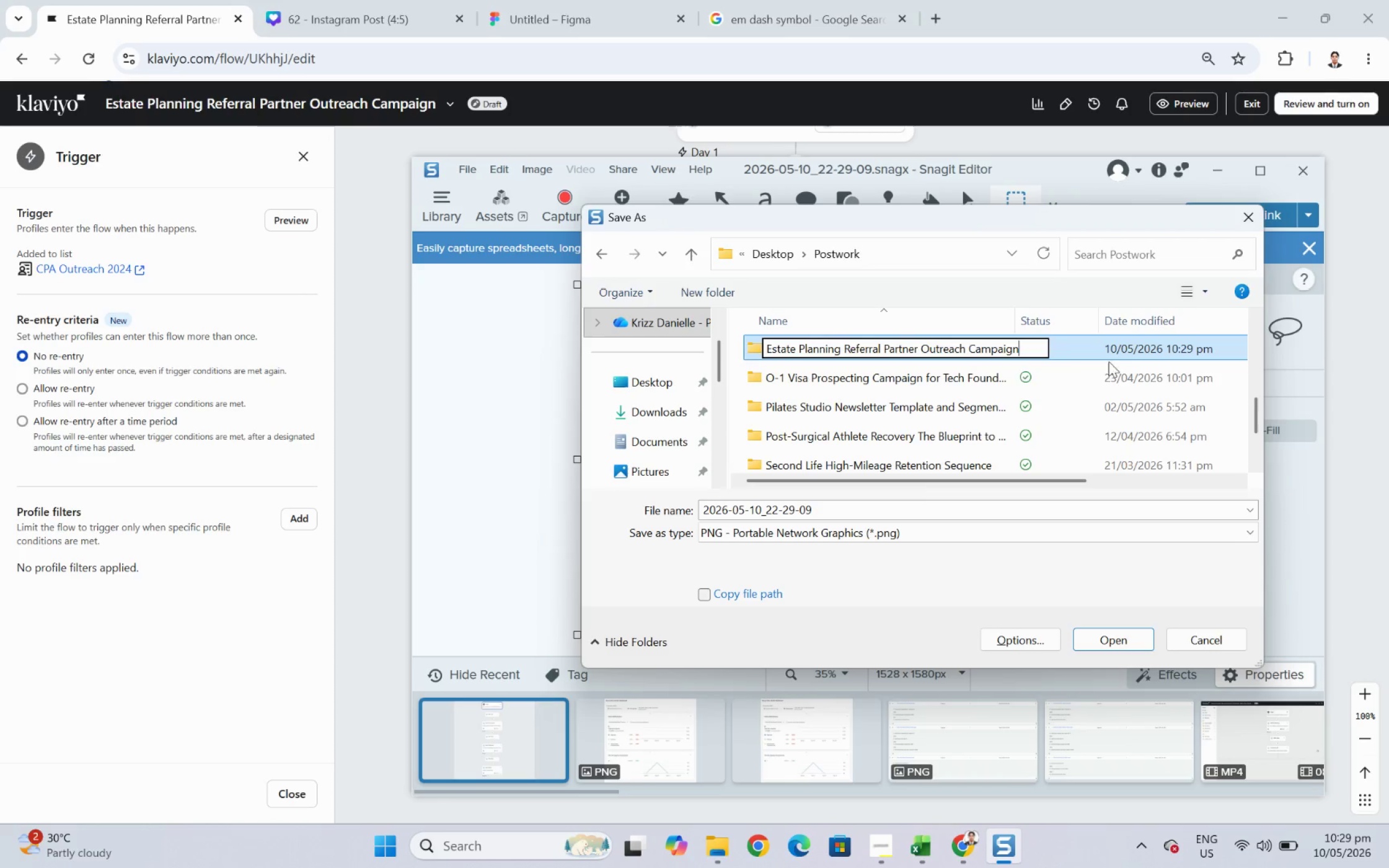 
left_click([1124, 355])
 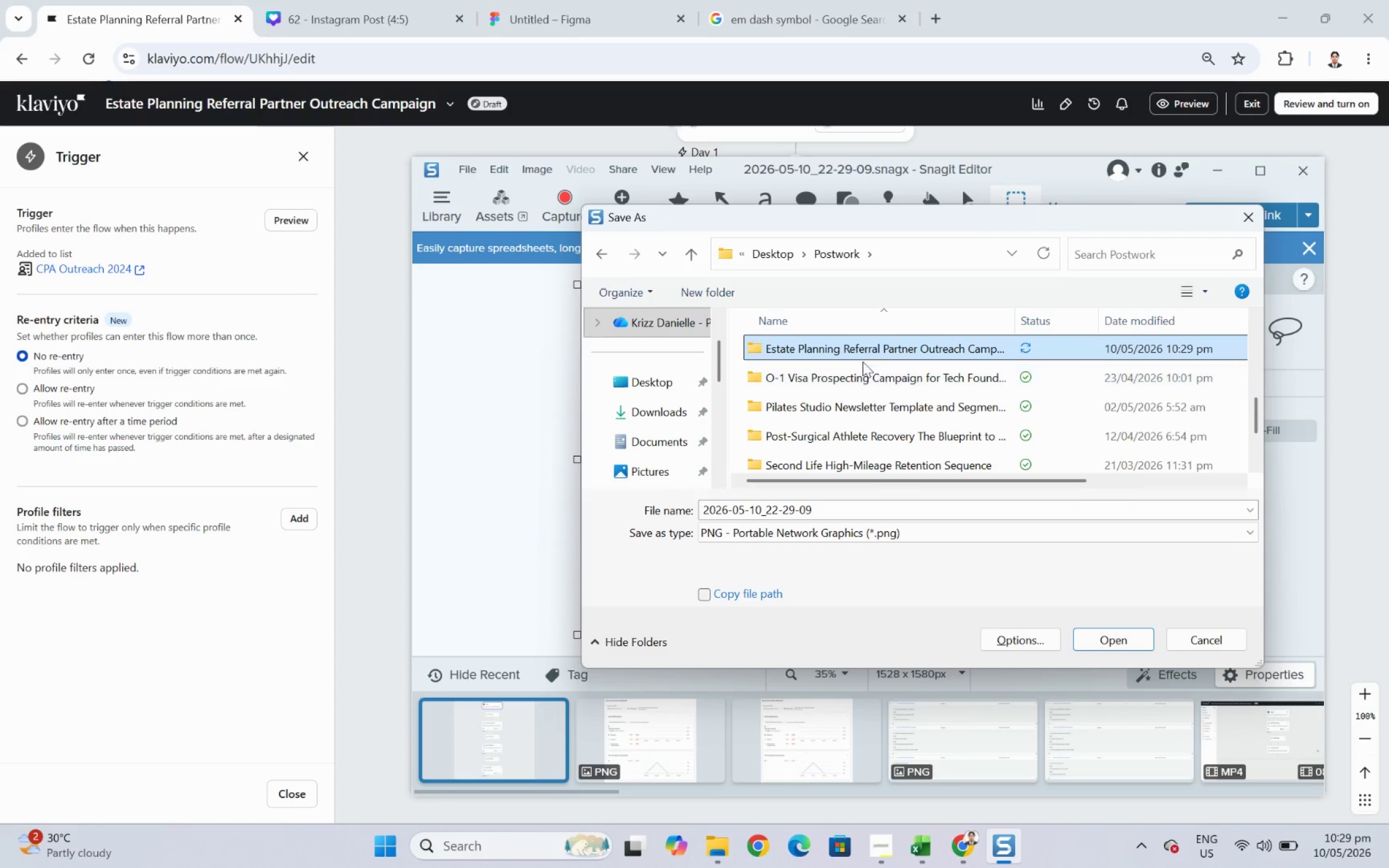 
double_click([855, 351])
 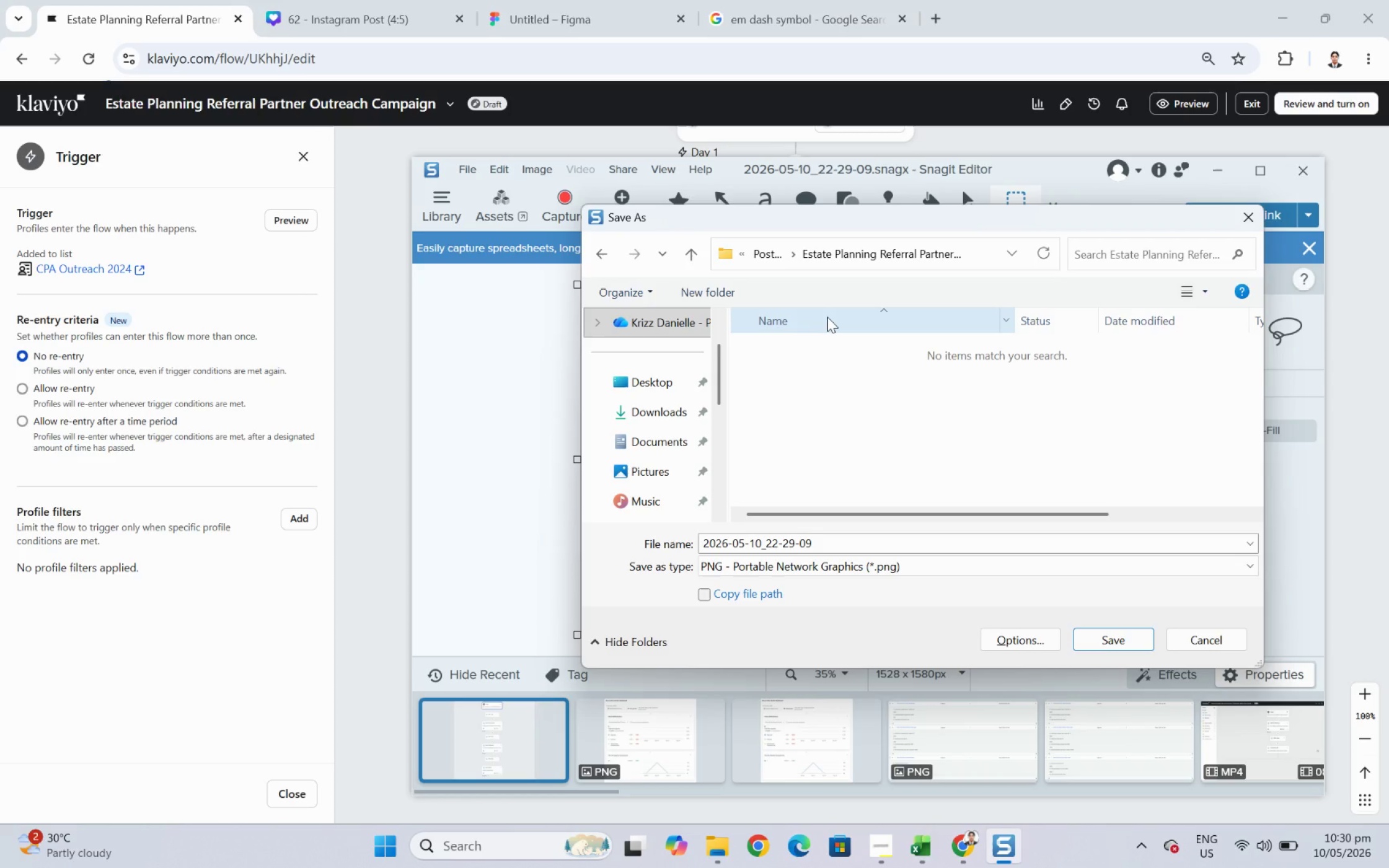 
wait(22.7)
 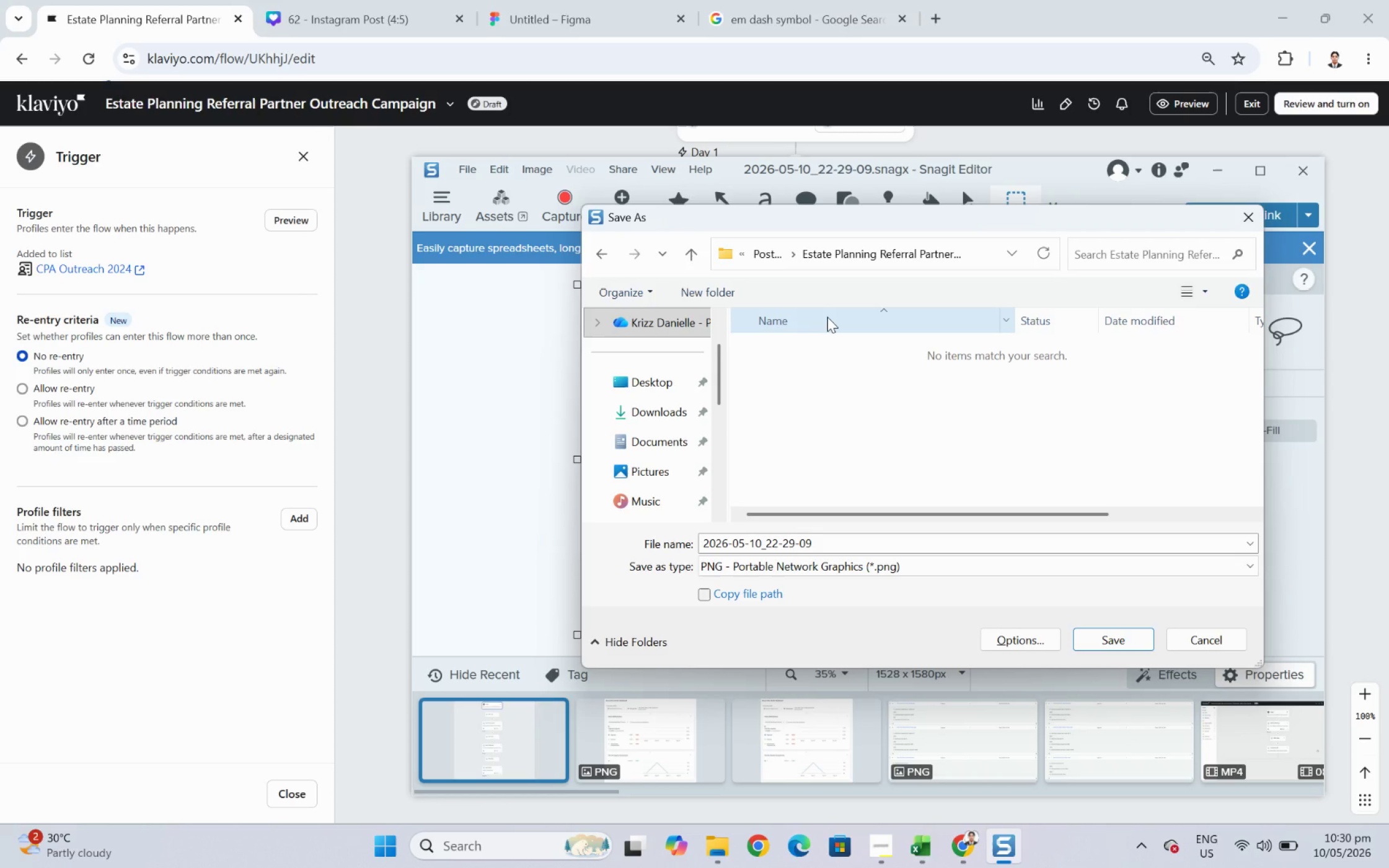 
left_click([1056, 538])
 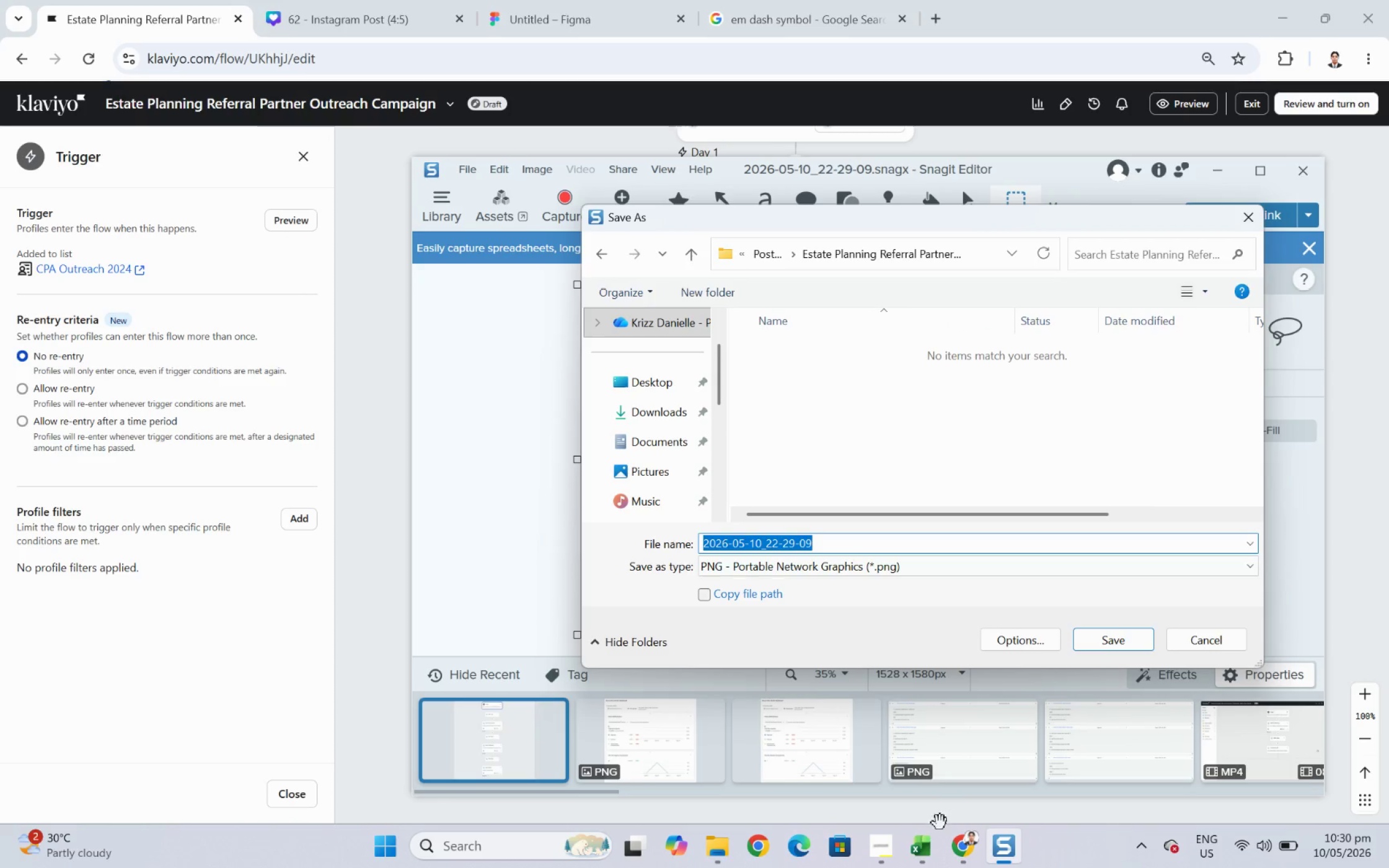 
left_click([870, 851])